 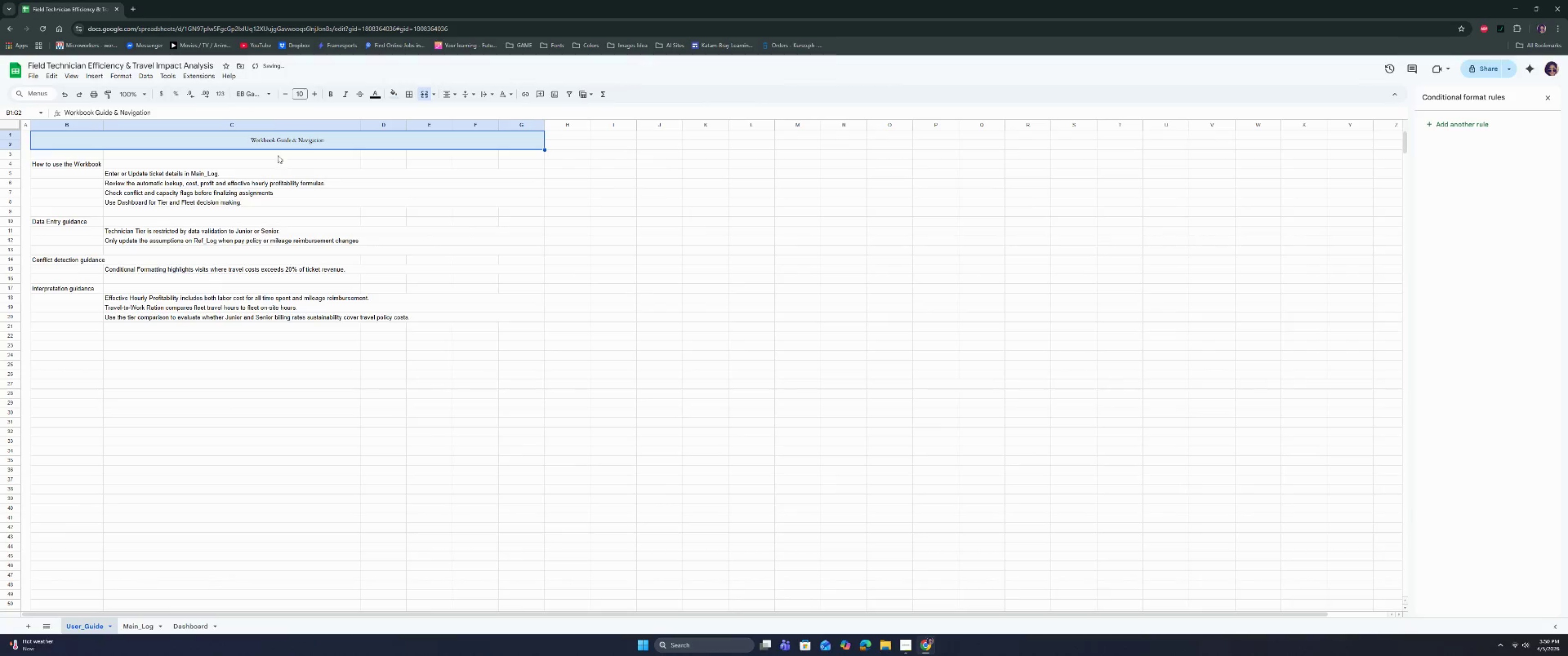 
left_click([299, 94])
 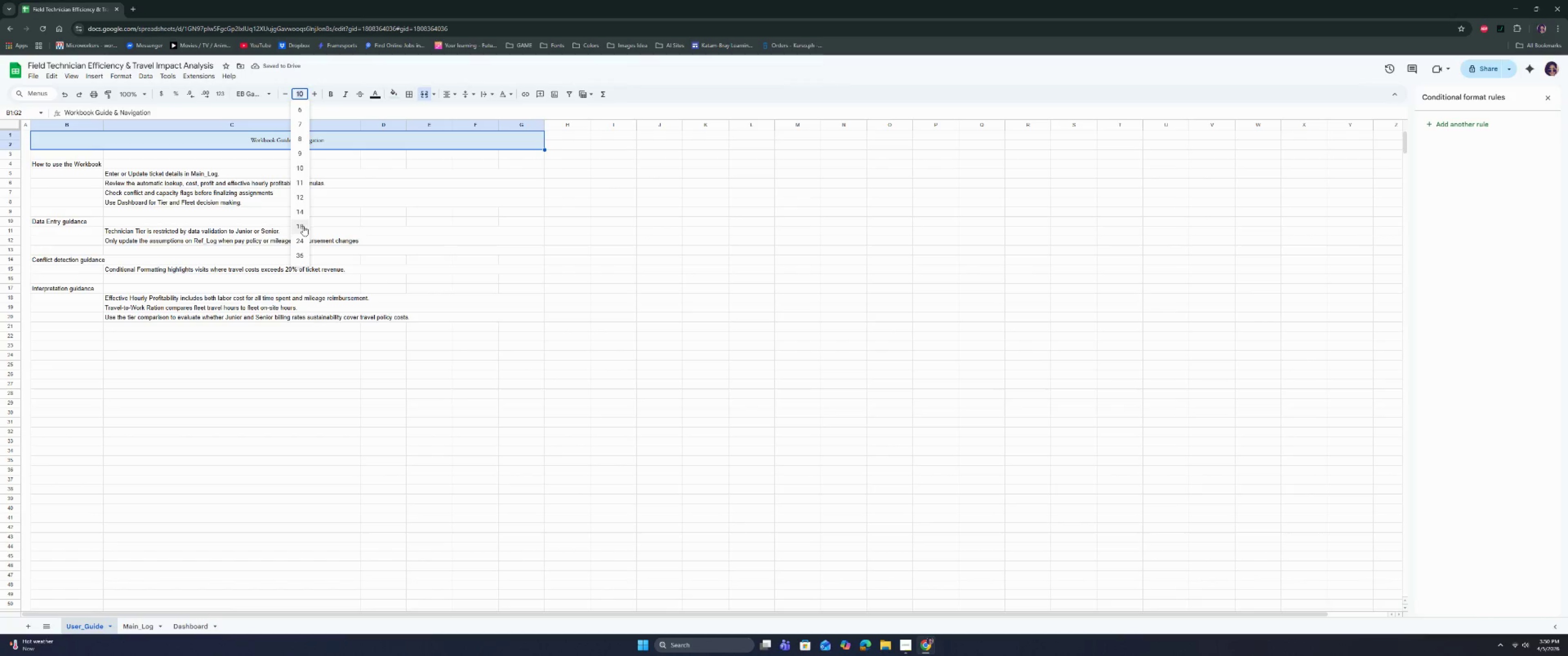 
left_click([303, 241])
 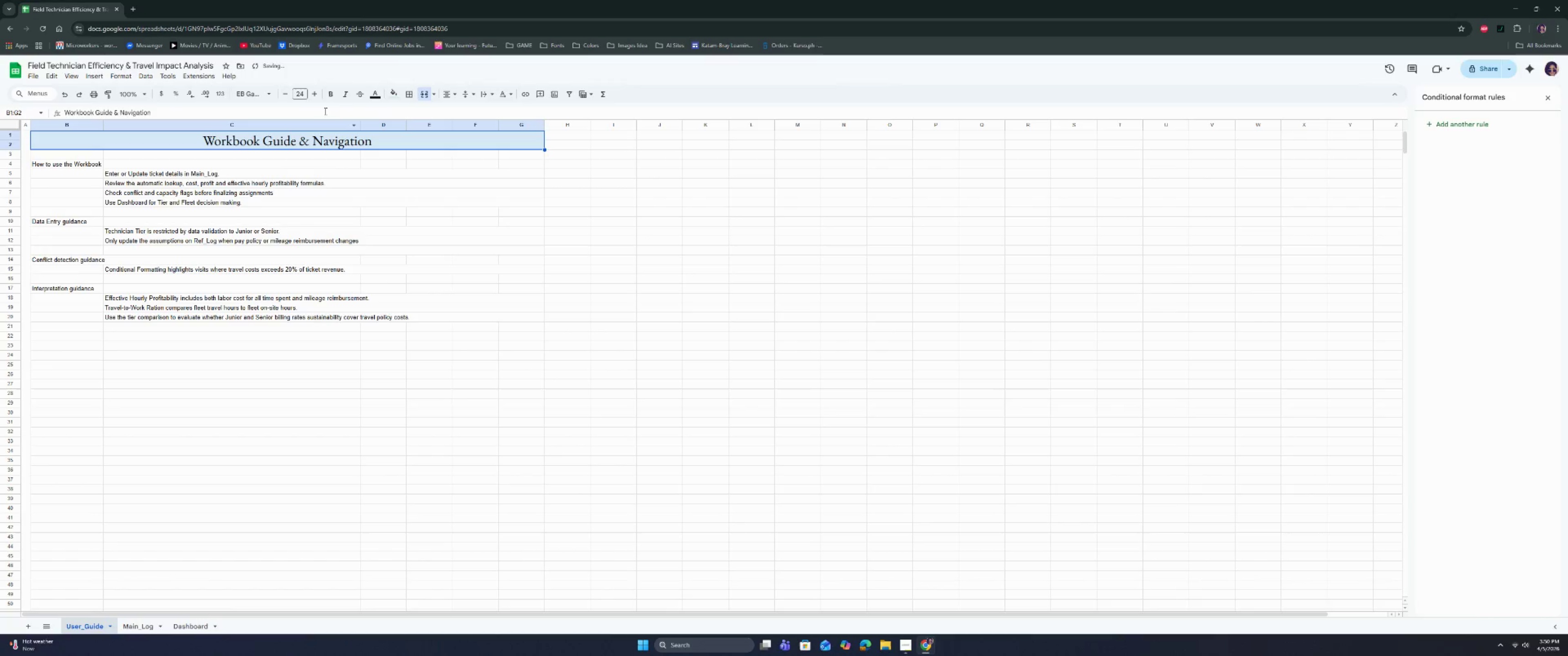 
left_click([328, 92])
 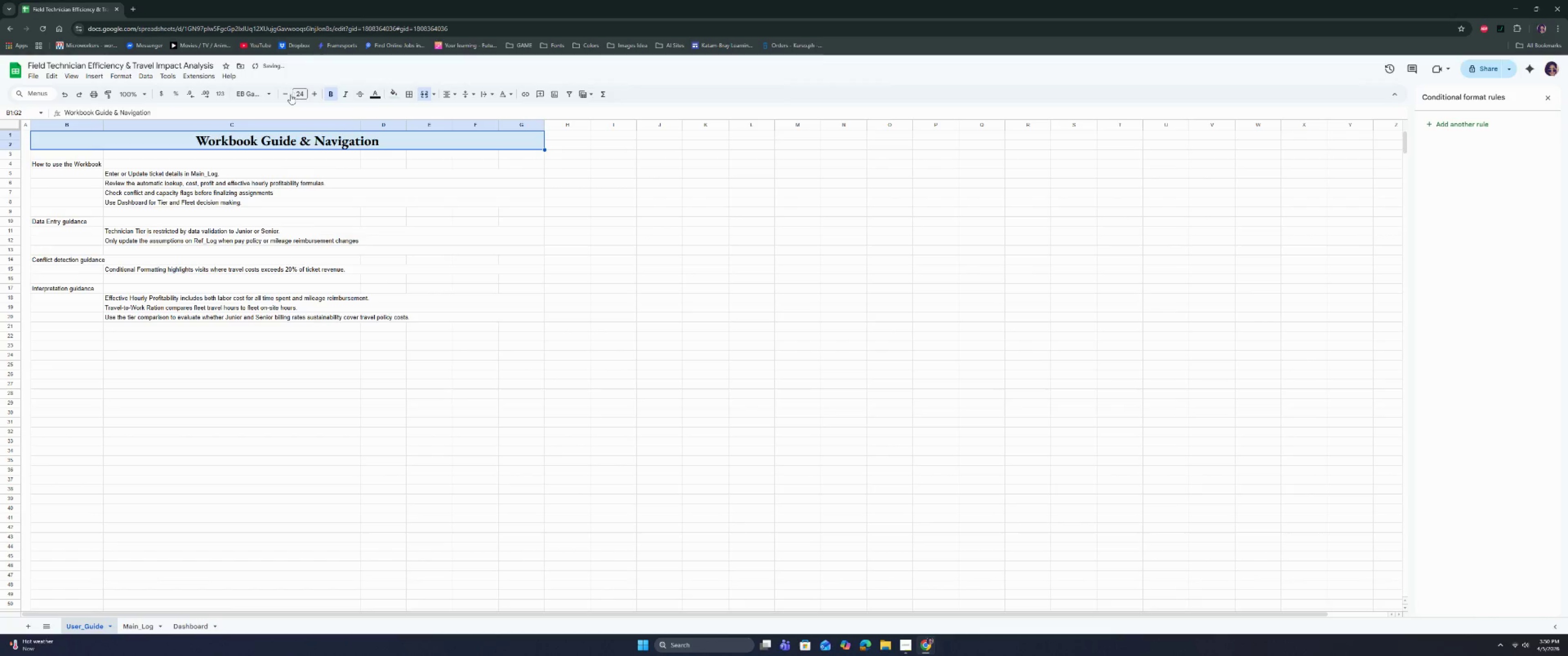 
double_click([289, 94])
 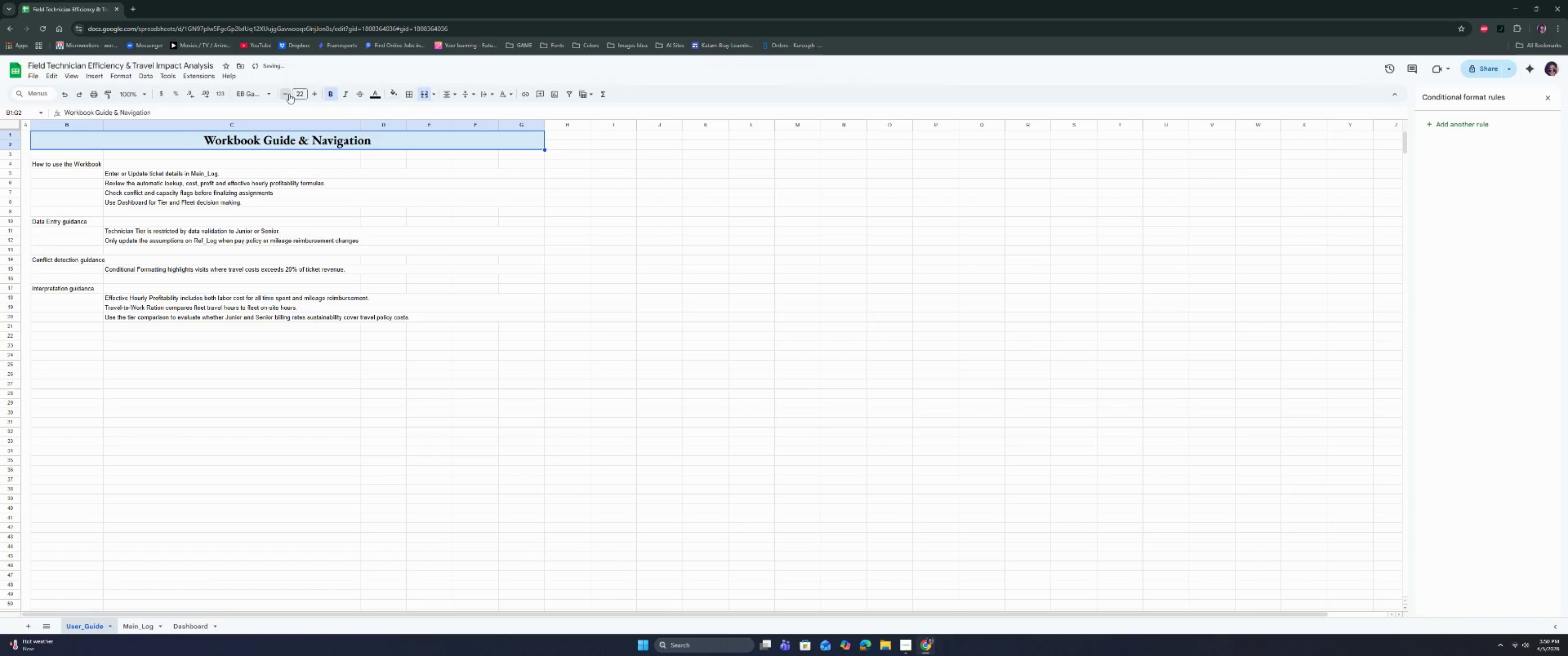 
triple_click([289, 94])
 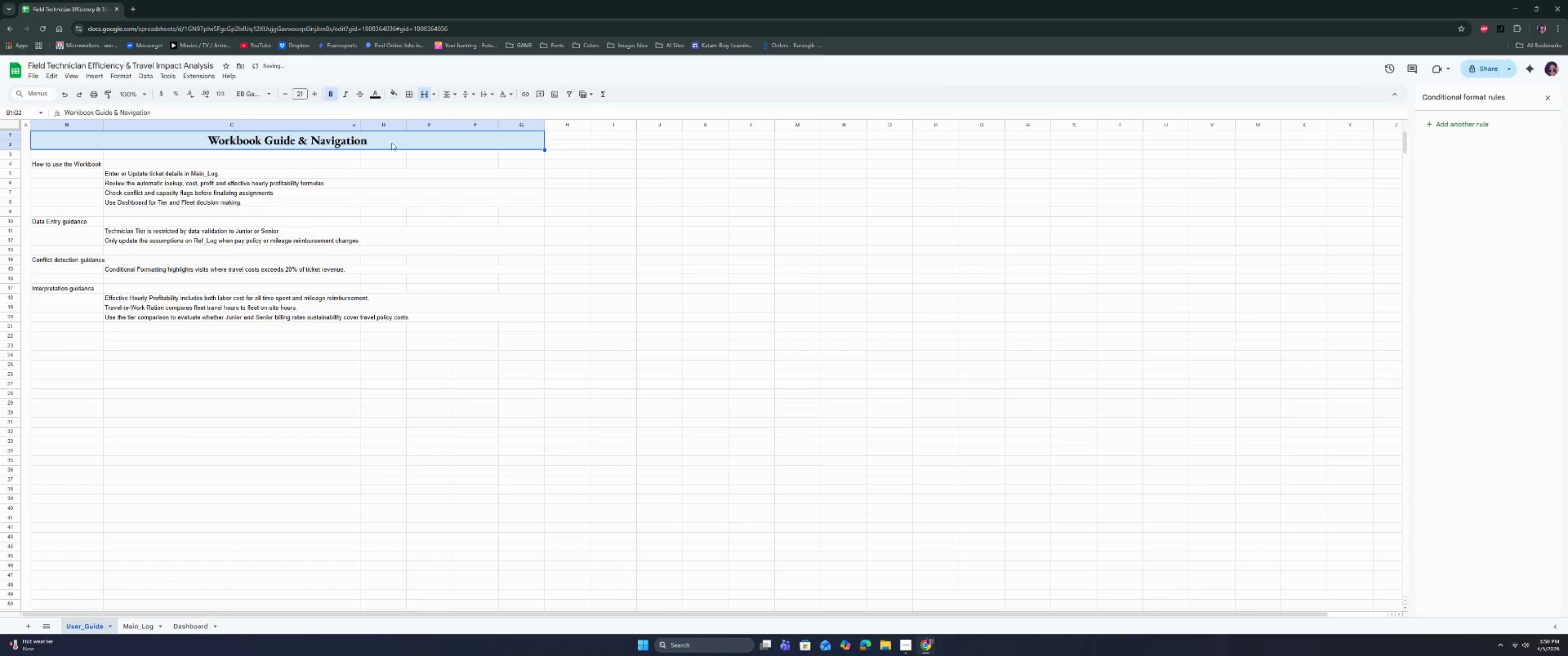 
left_click([392, 142])
 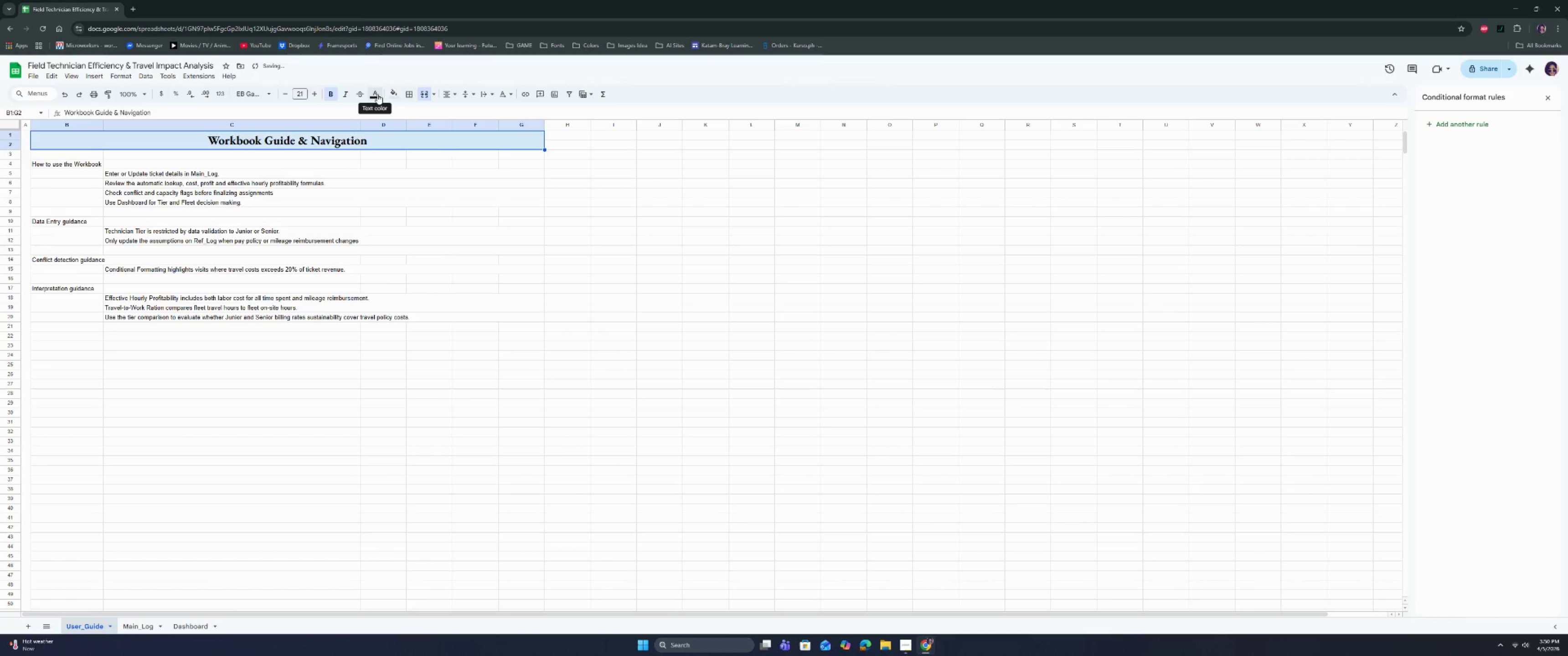 
left_click([377, 94])
 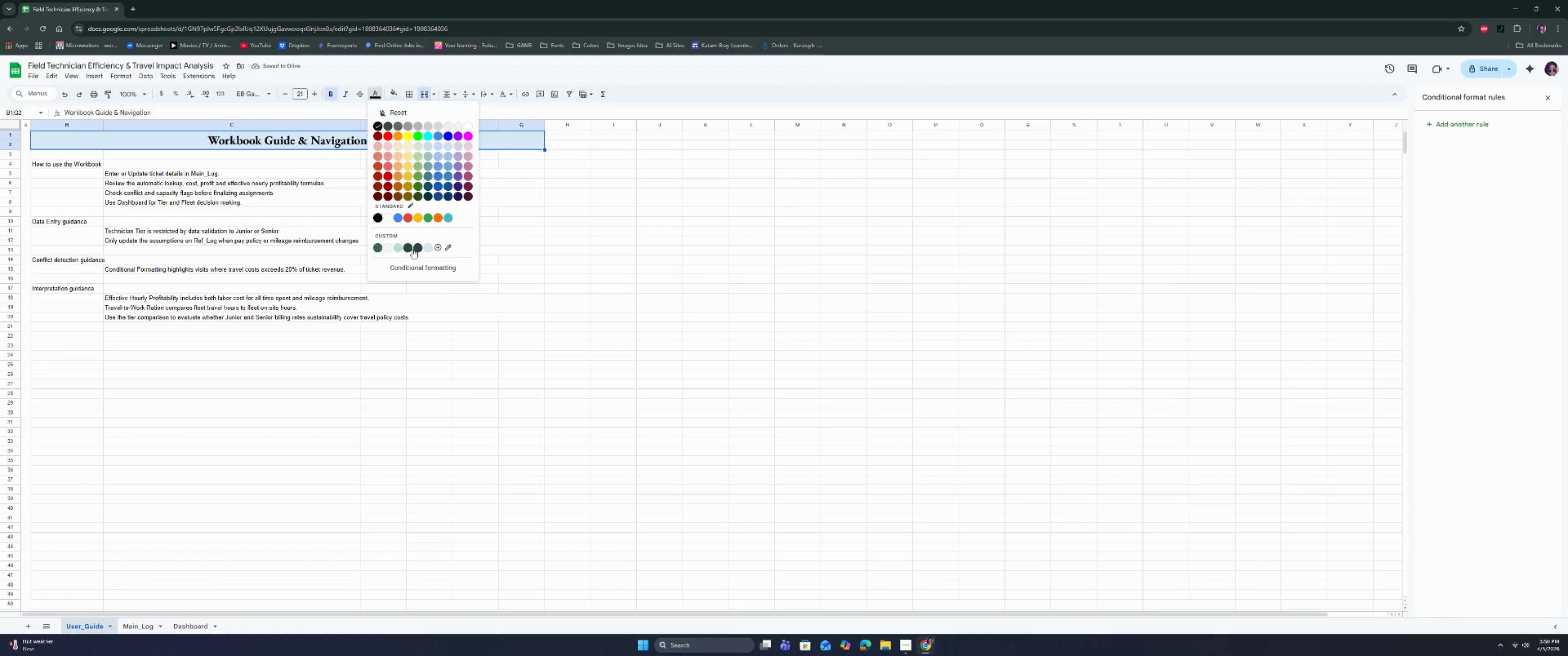 
left_click([416, 247])
 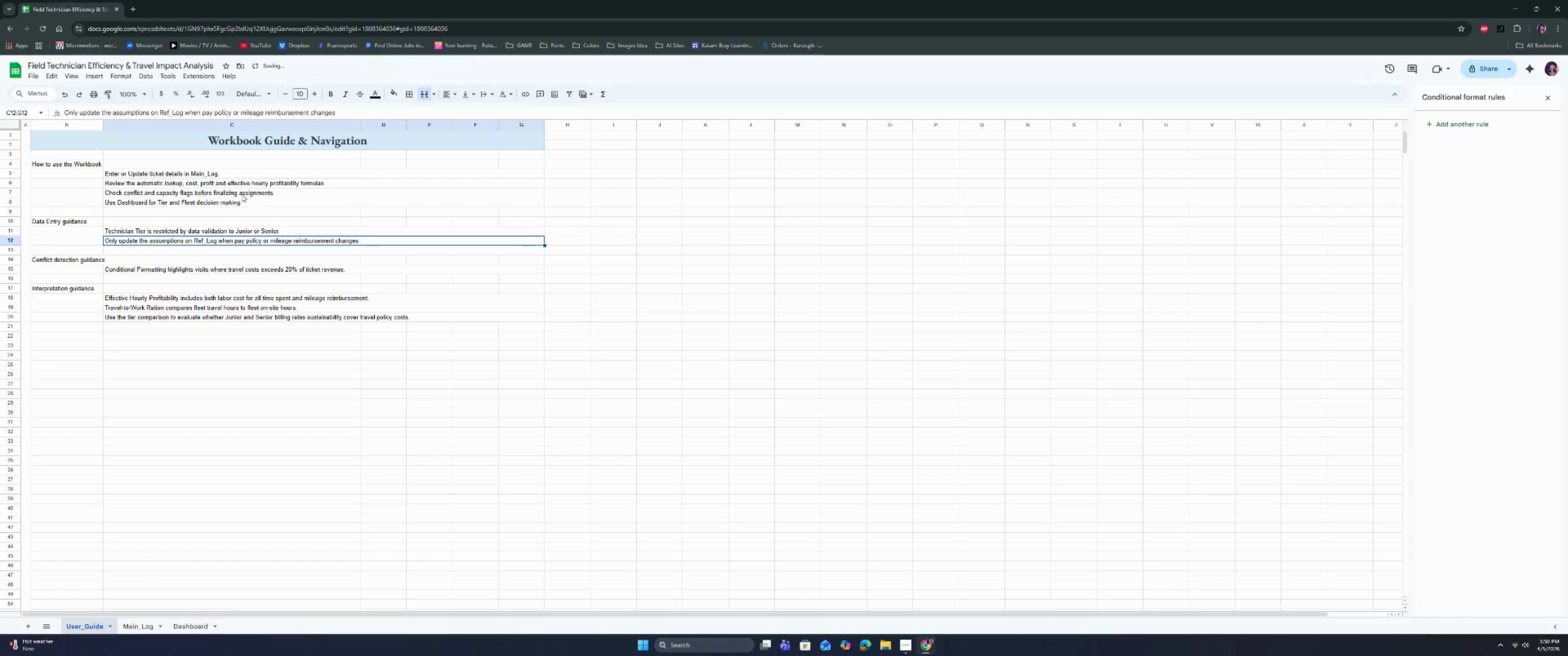 
double_click([195, 353])
 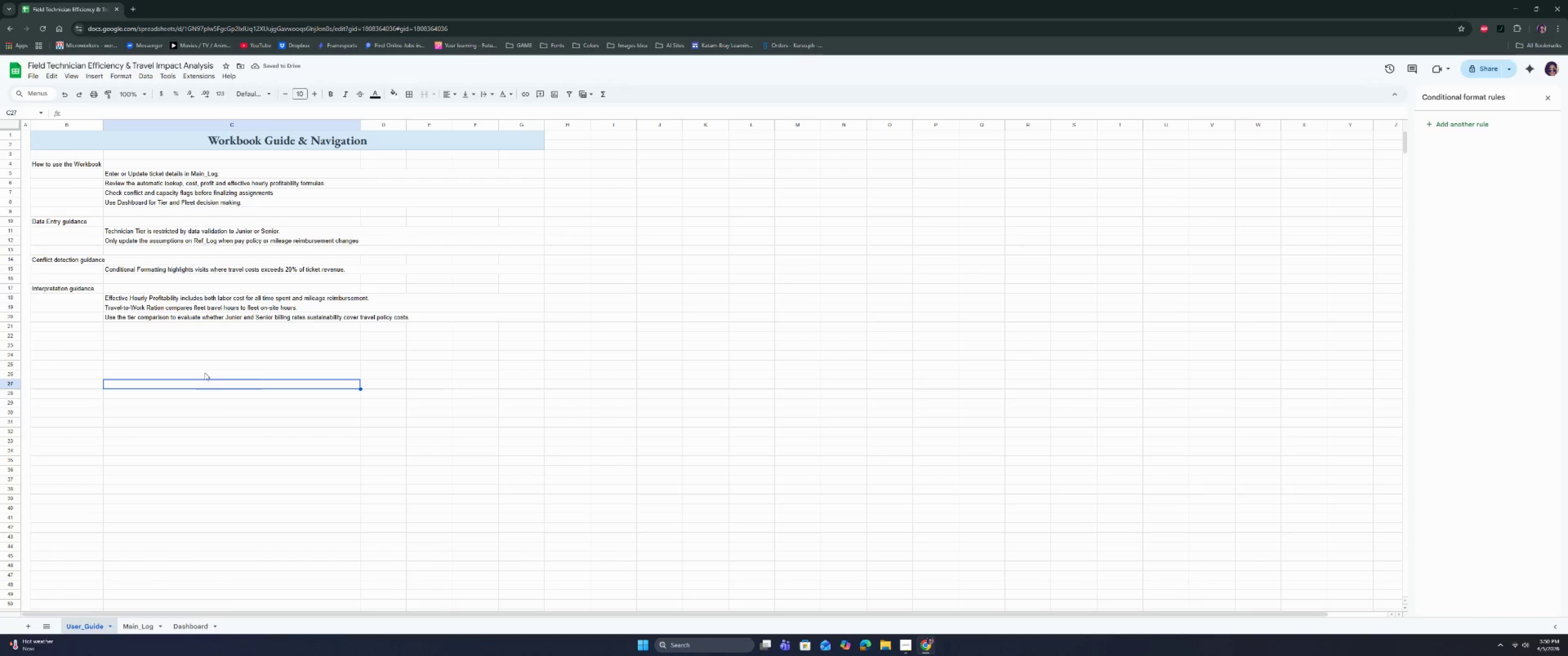 
double_click([274, 217])
 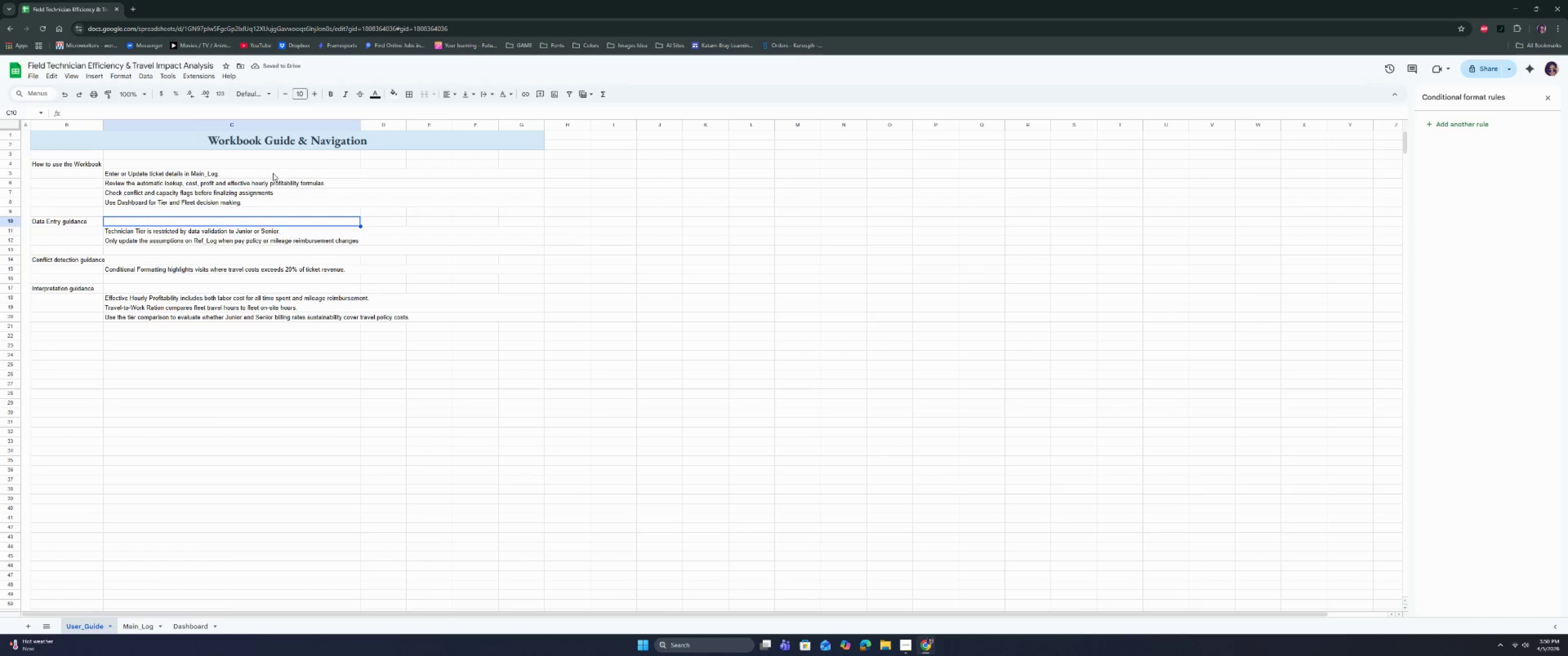 
triple_click([270, 168])
 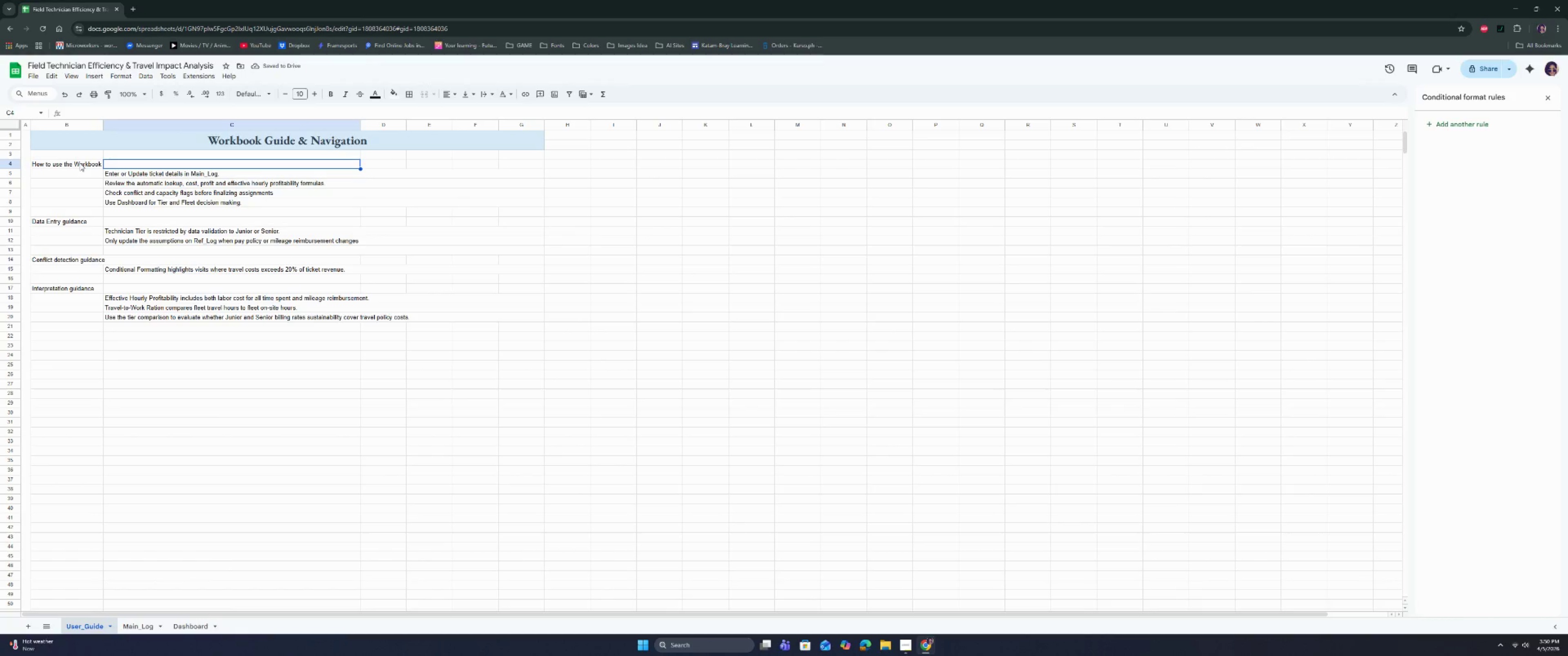 
left_click_drag(start_coordinate=[80, 163], to_coordinate=[75, 314])
 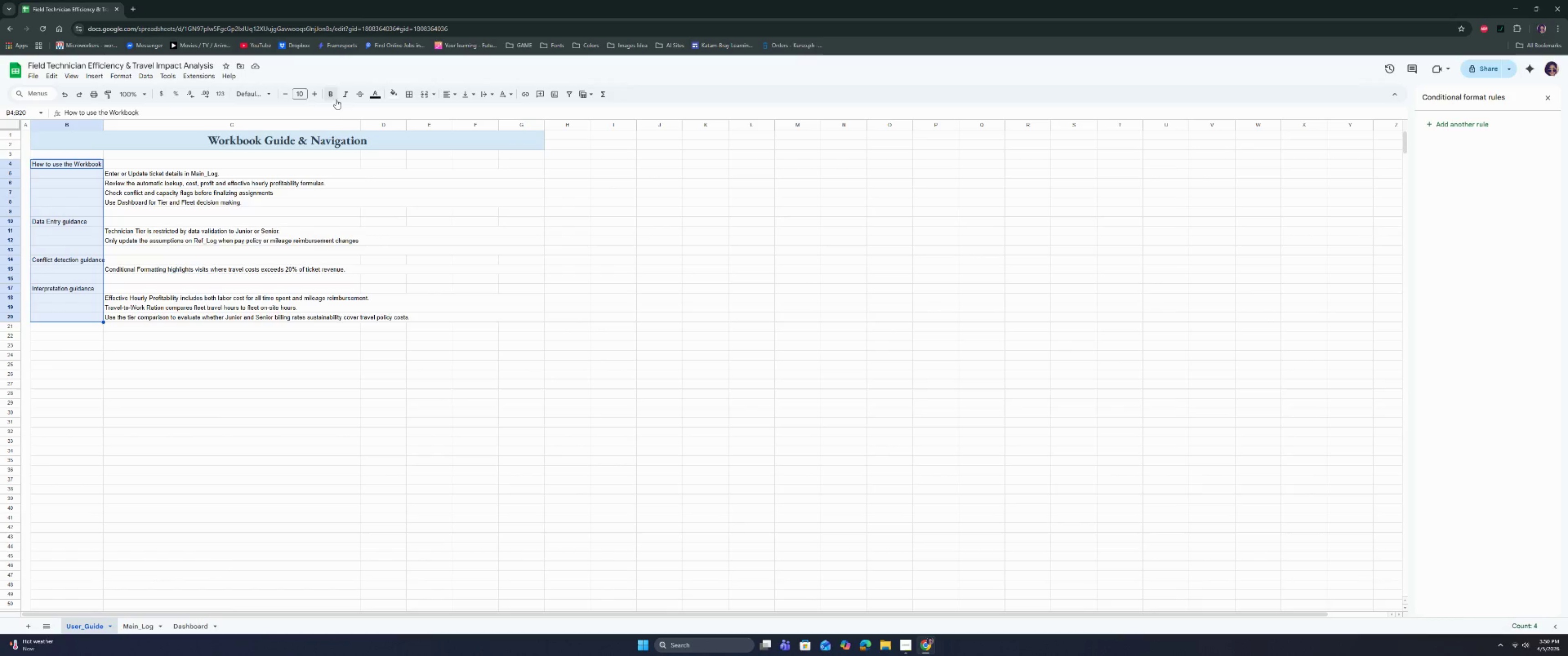 
left_click([332, 97])
 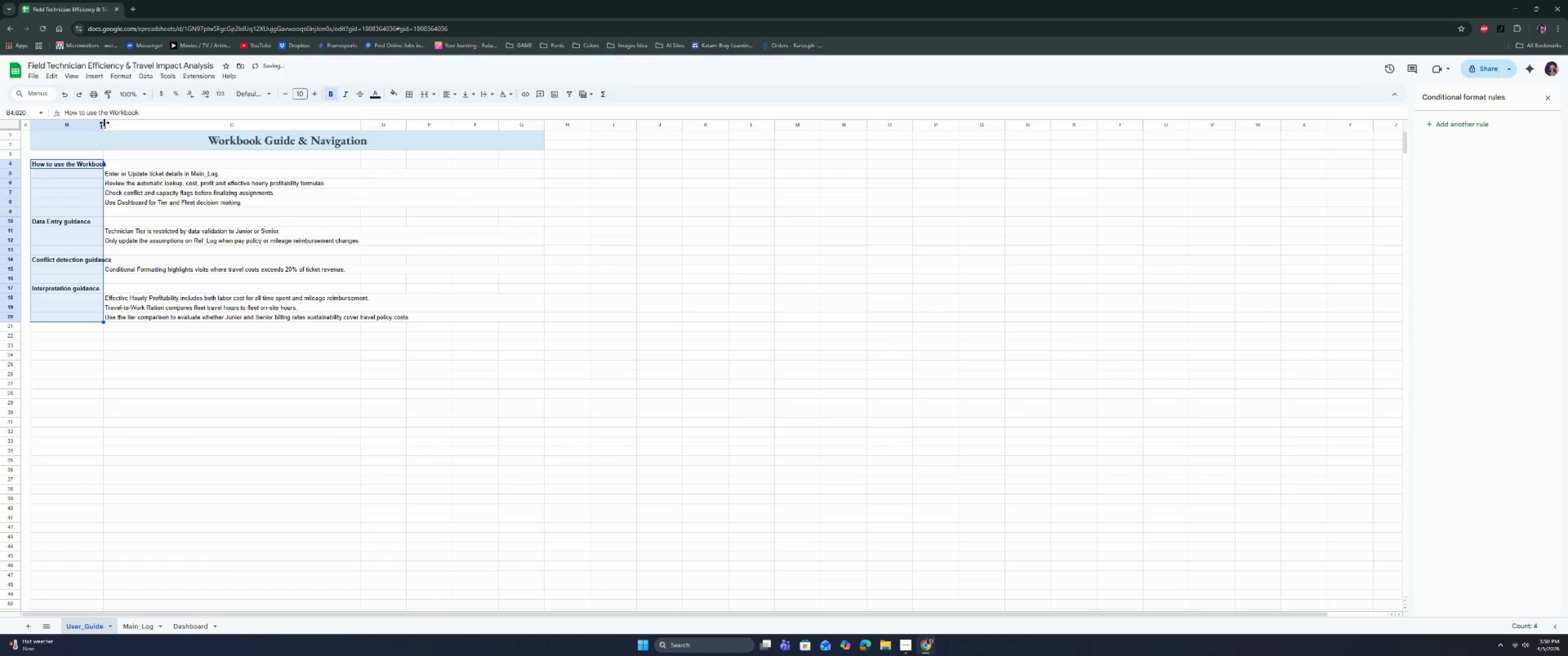 
left_click([160, 228])
 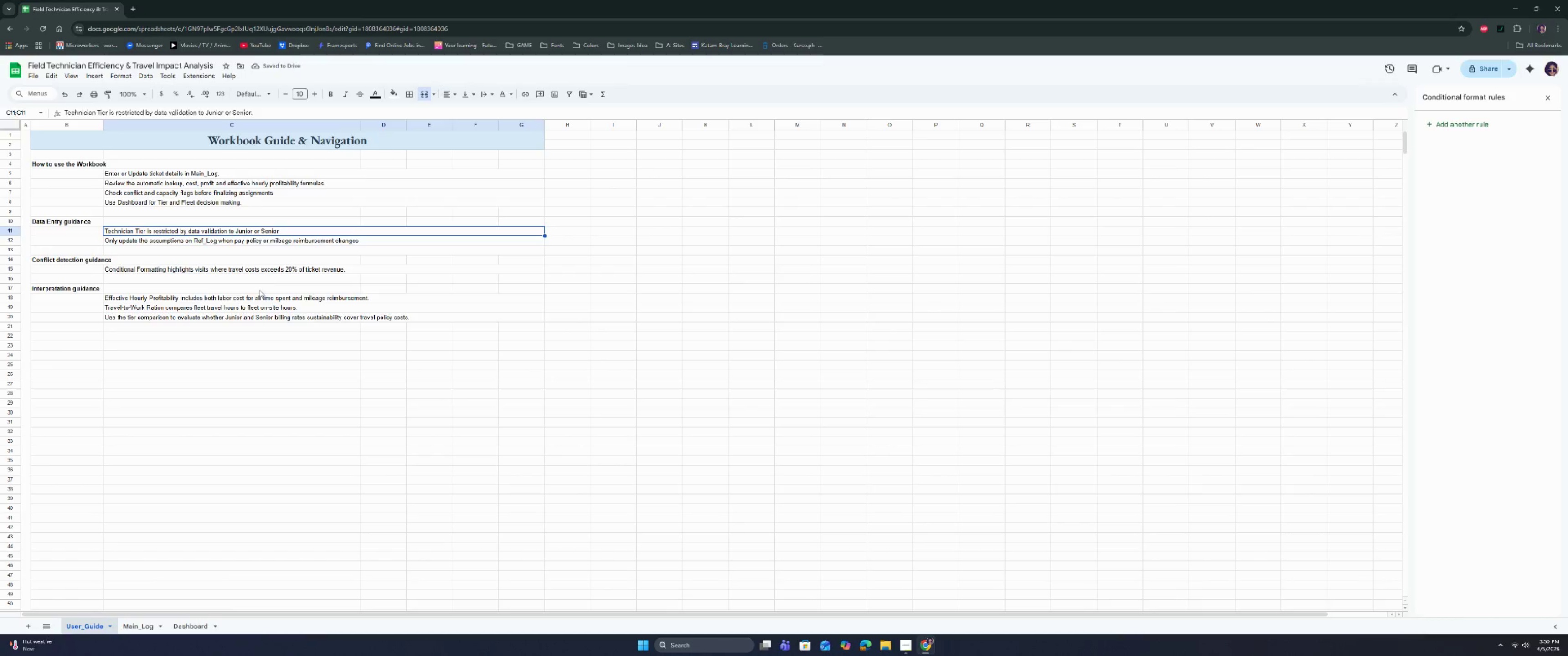 
double_click([263, 326])